 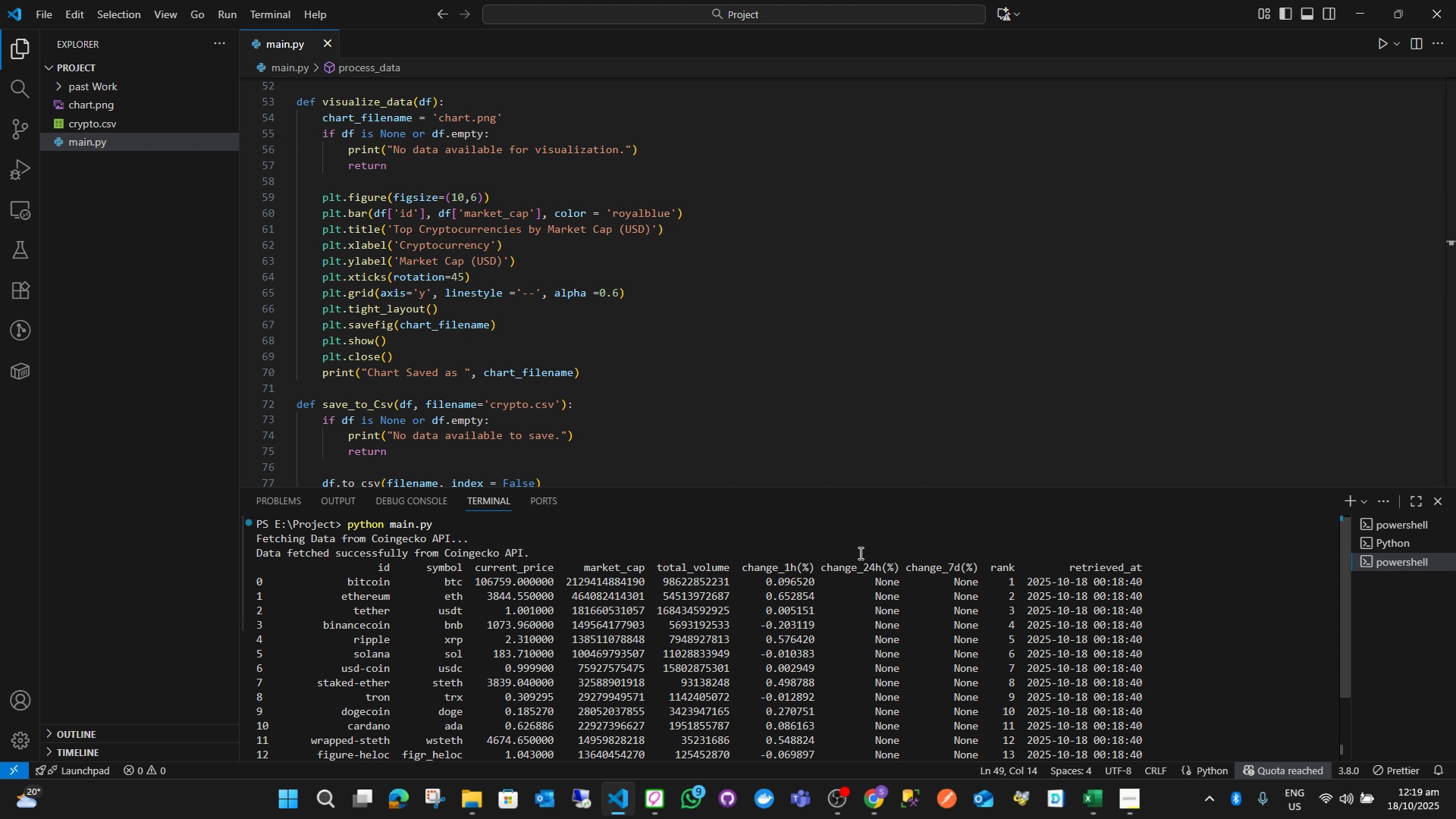 
scroll: coordinate [718, 359], scroll_direction: down, amount: 7.0
 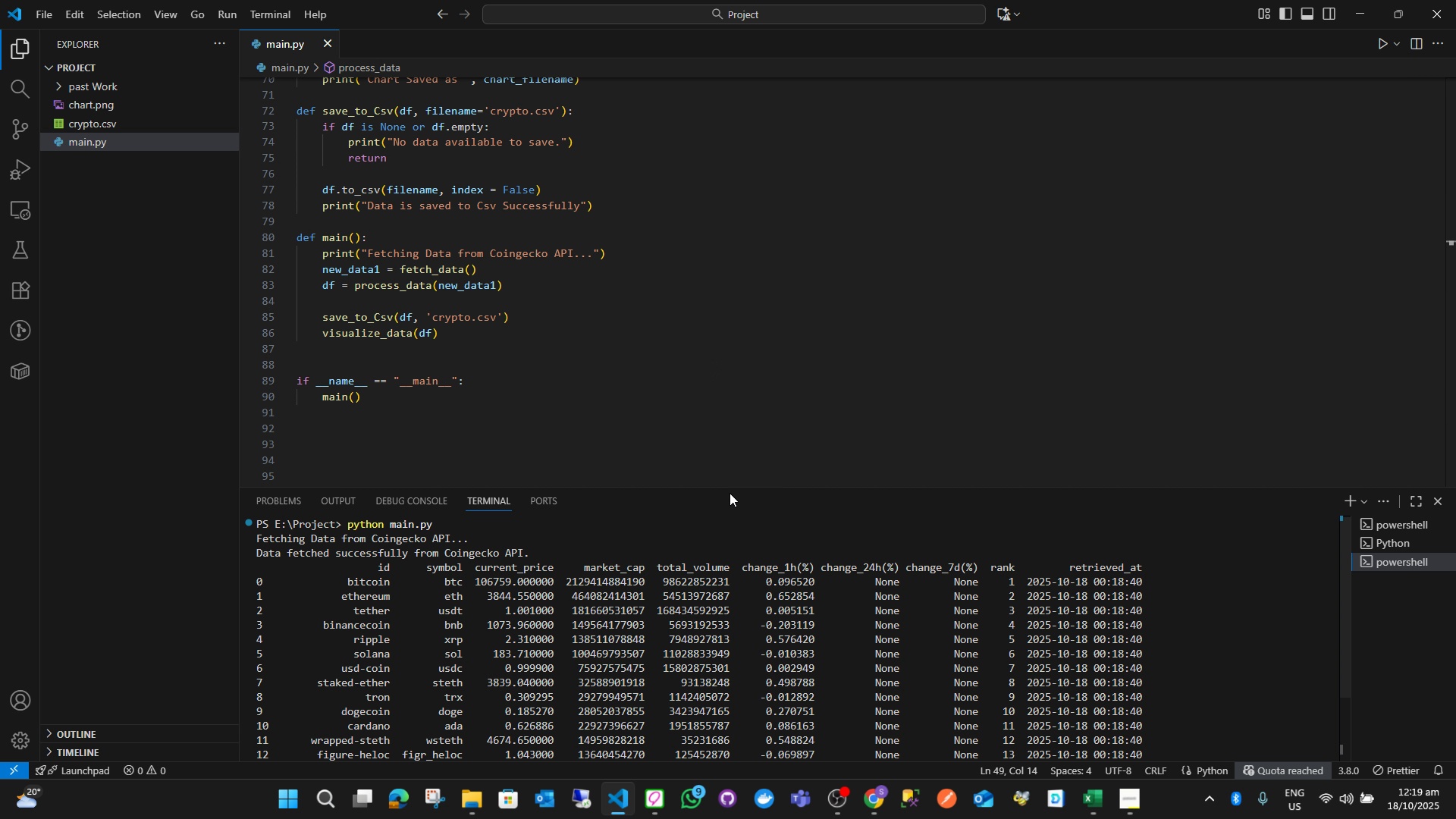 
left_click_drag(start_coordinate=[730, 488], to_coordinate=[732, 399])
 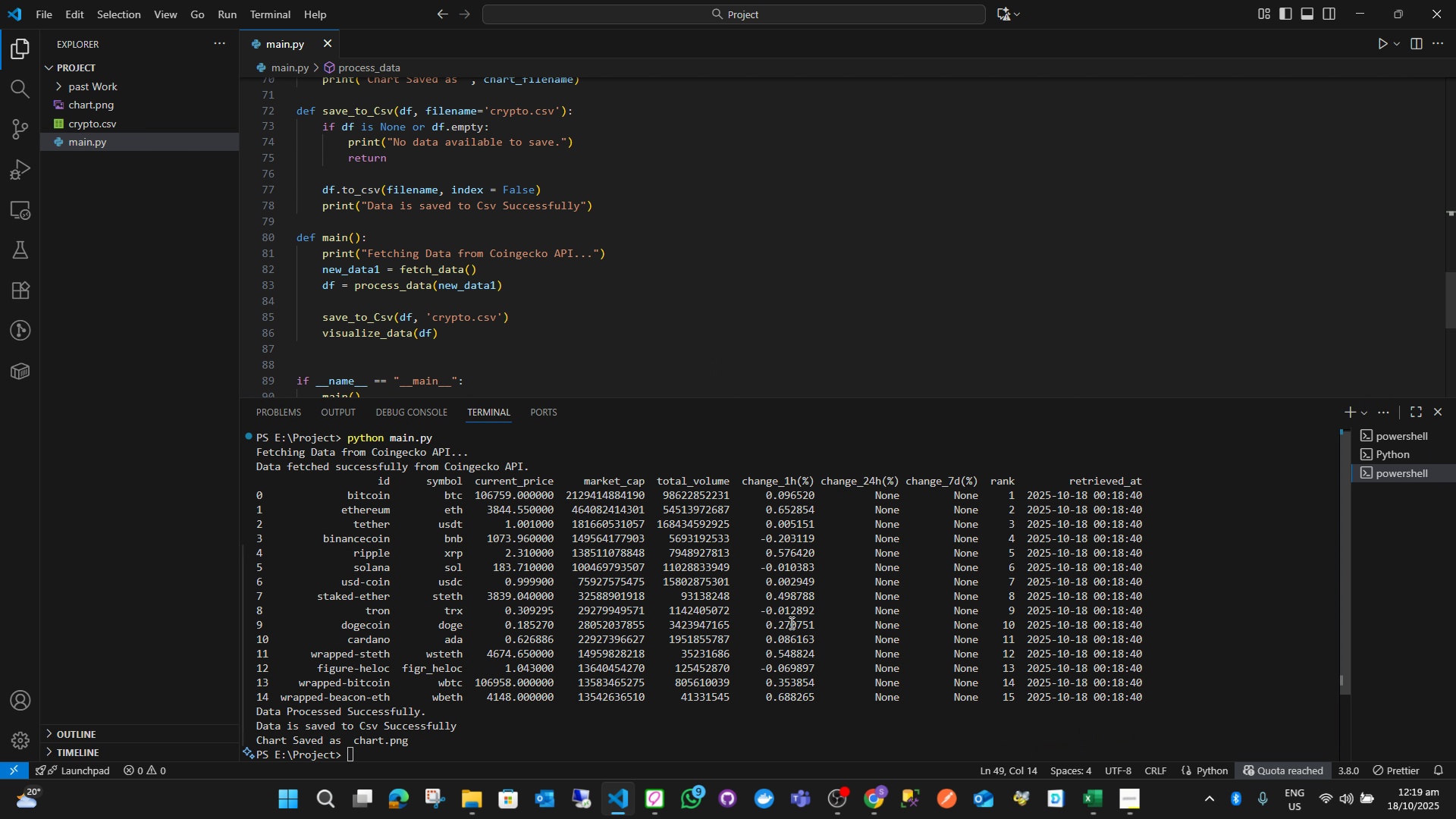 
scroll: coordinate [790, 623], scroll_direction: up, amount: 4.0
 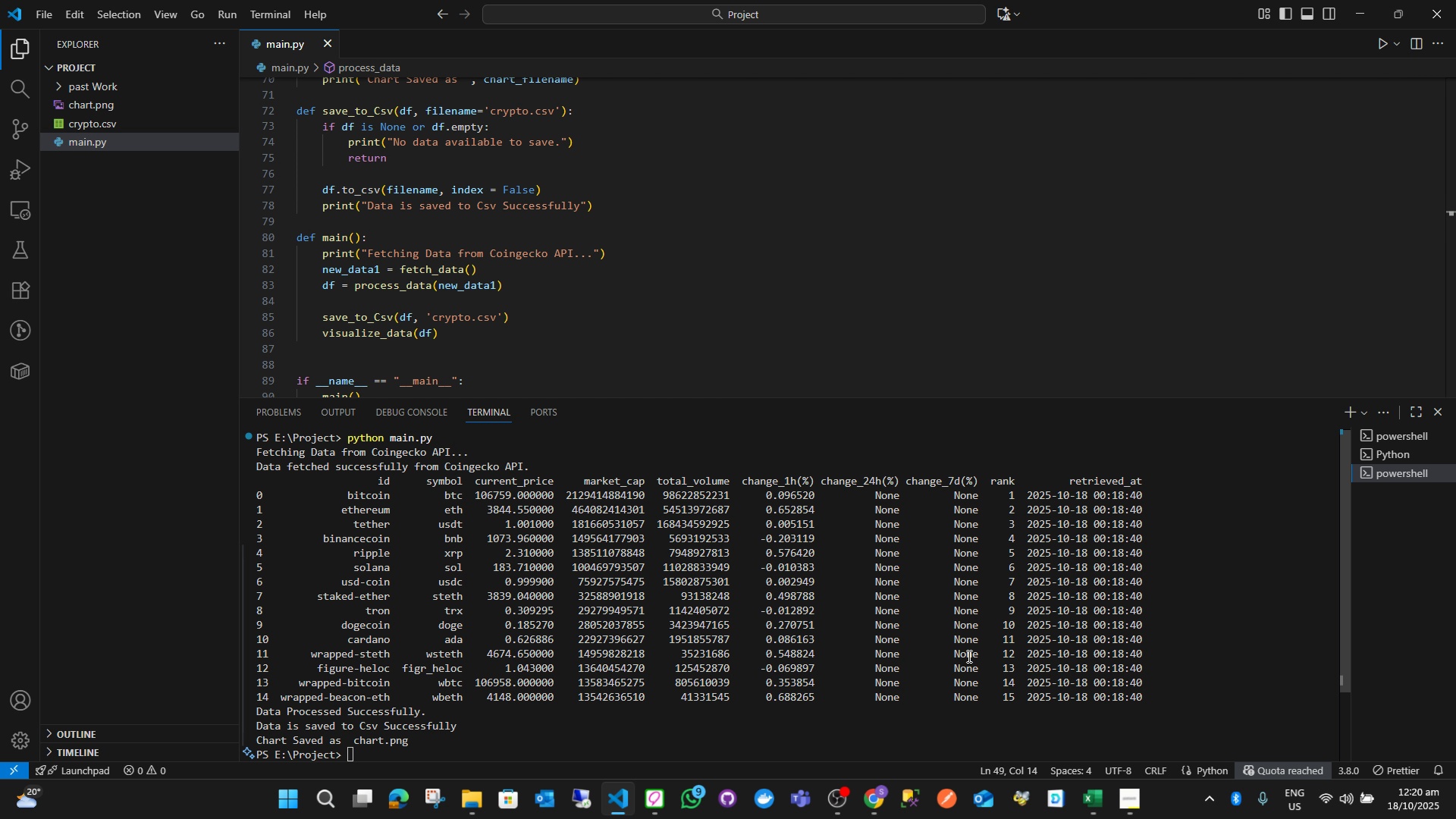 
wait(24.15)
 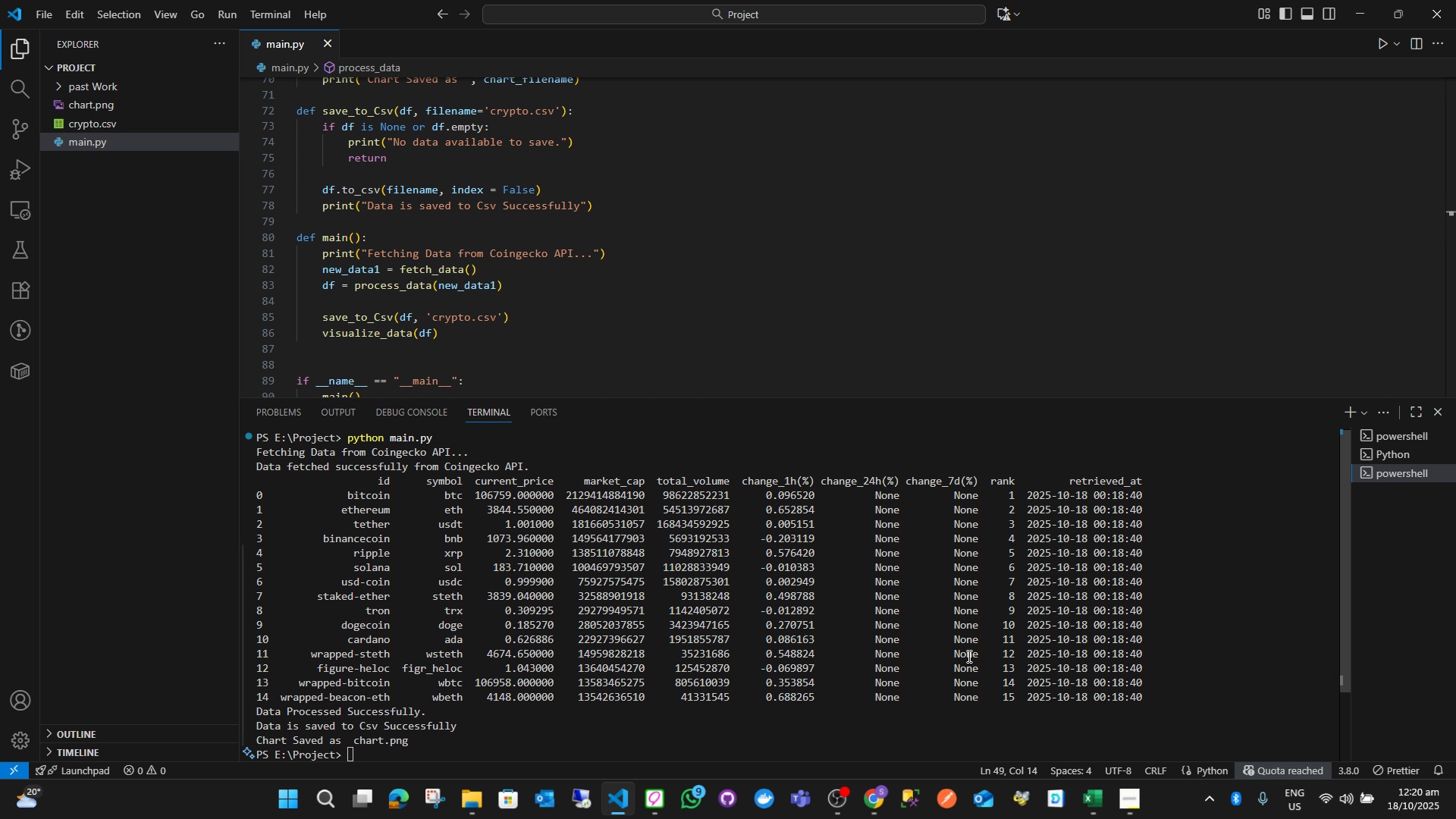 
scroll: coordinate [585, 331], scroll_direction: up, amount: 9.0
 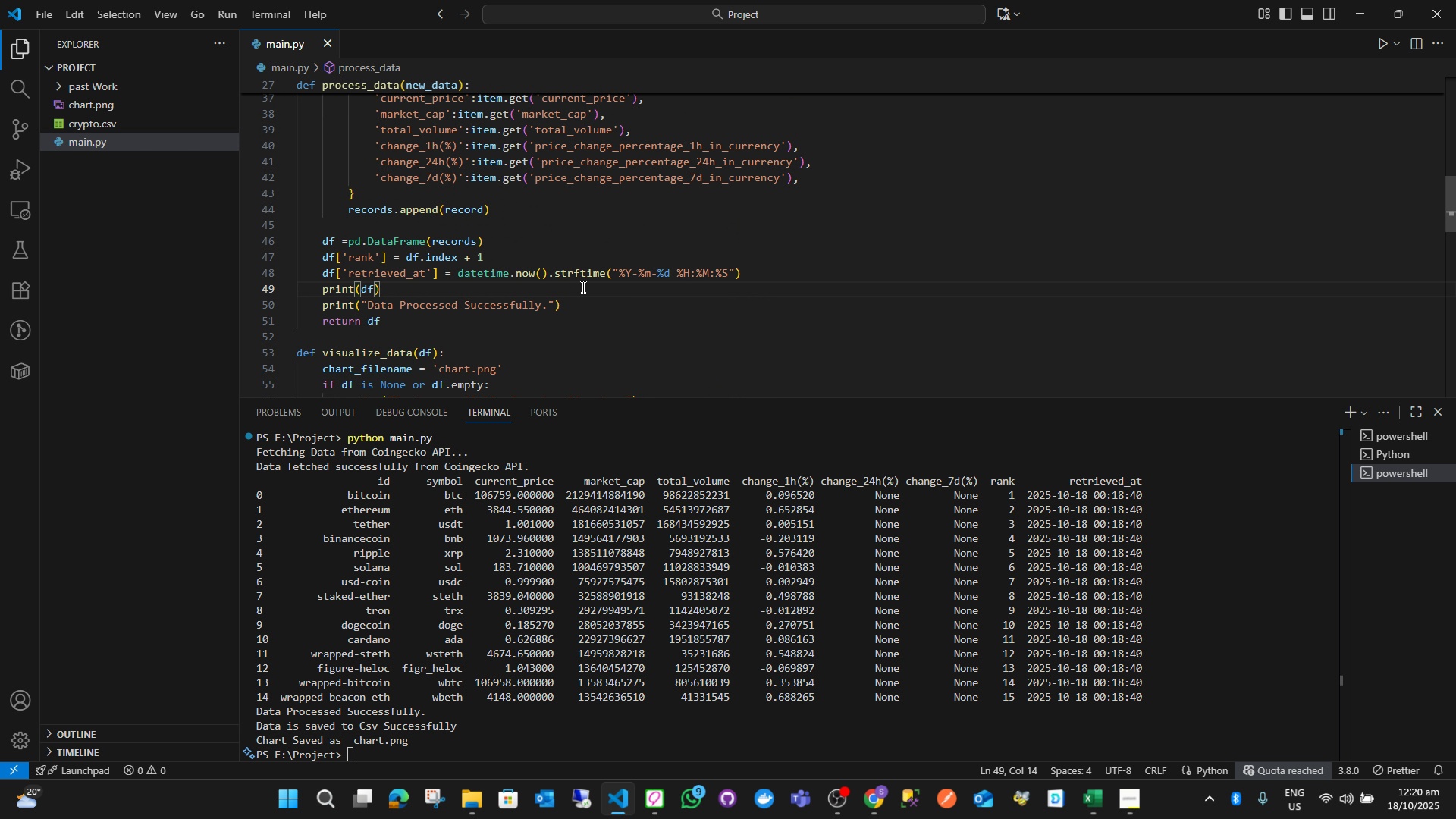 
left_click_drag(start_coordinate=[548, 271], to_coordinate=[748, 272])
 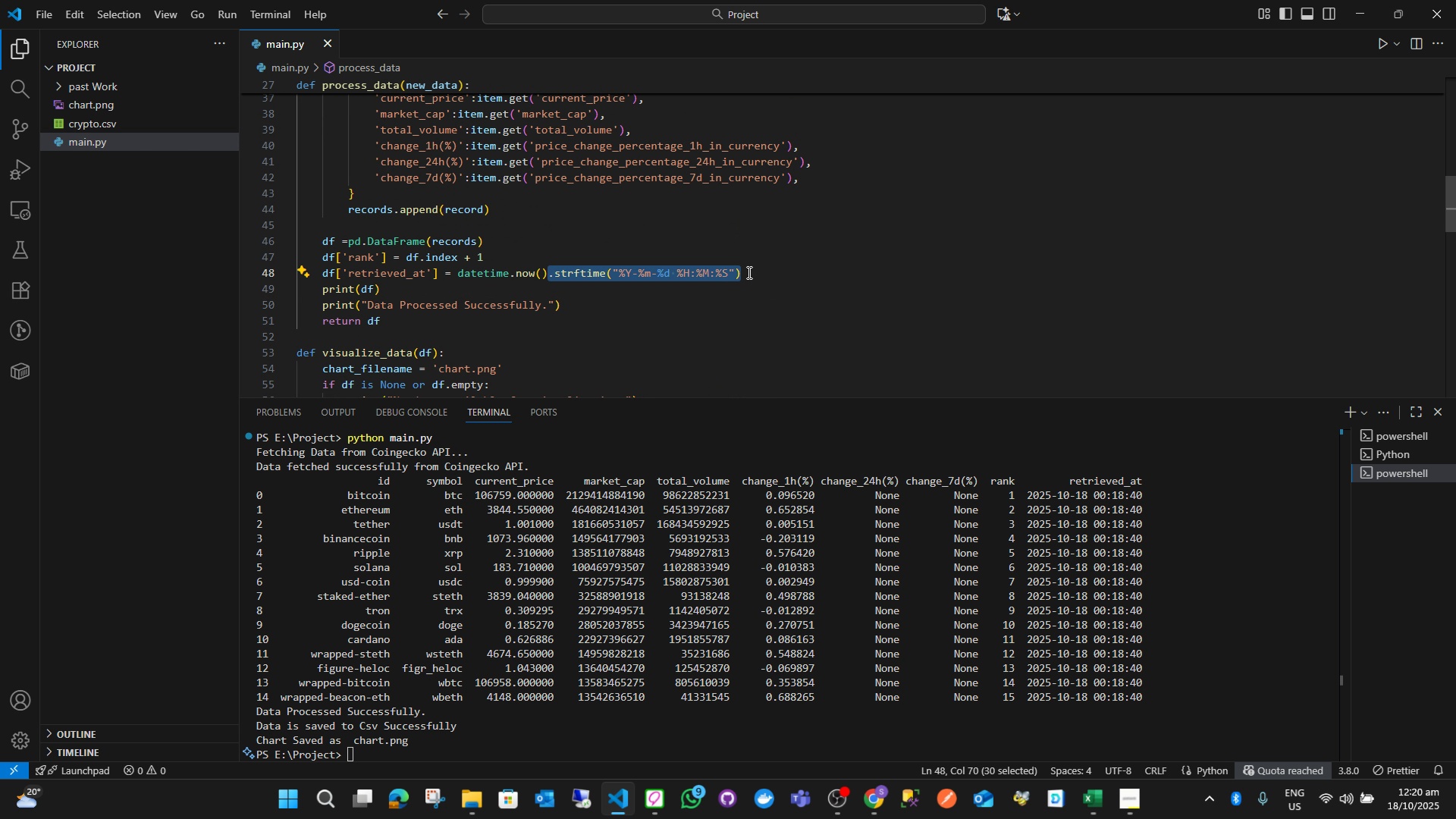 
key(Backspace)
 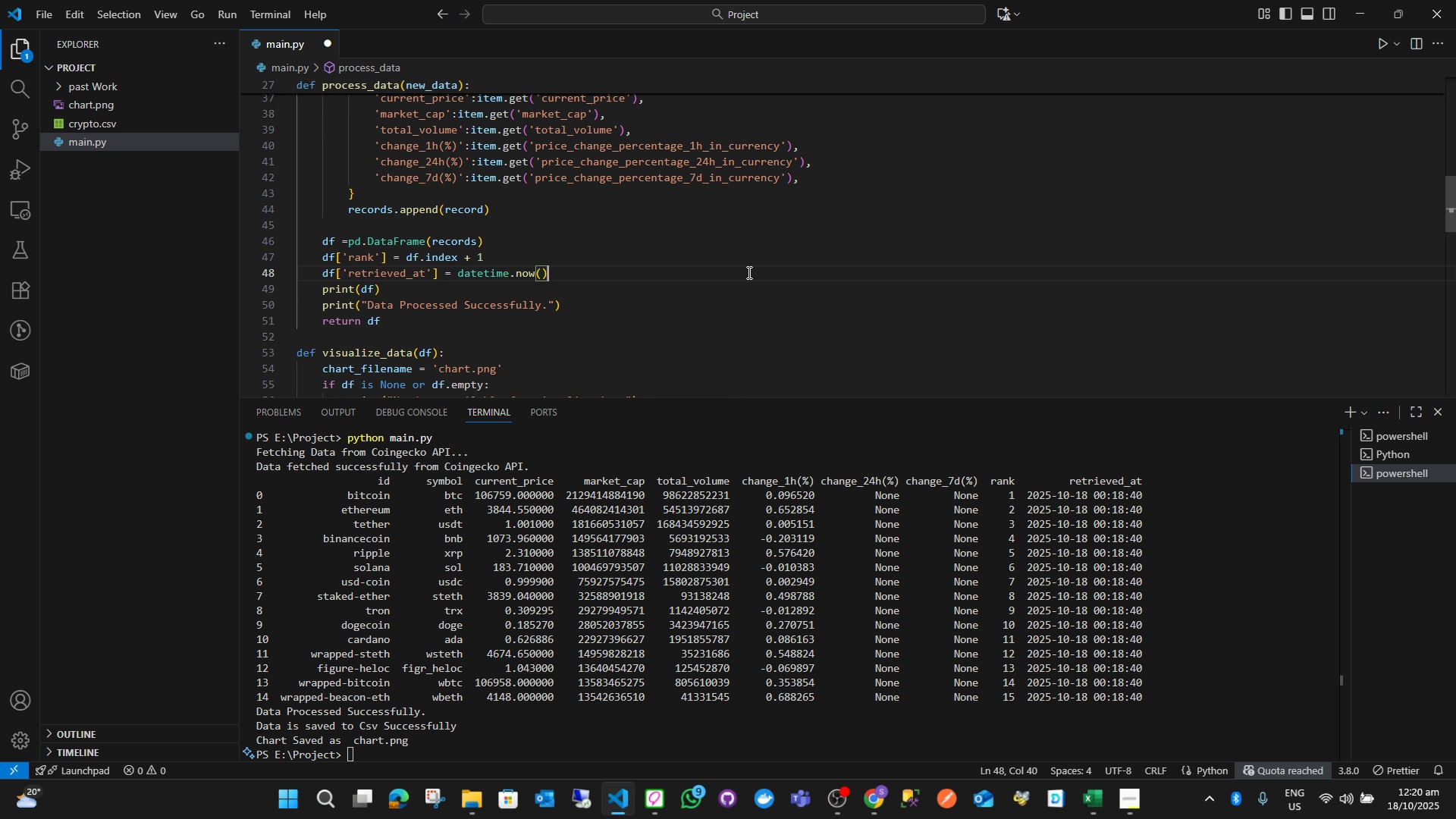 
key(Control+ControlLeft)
 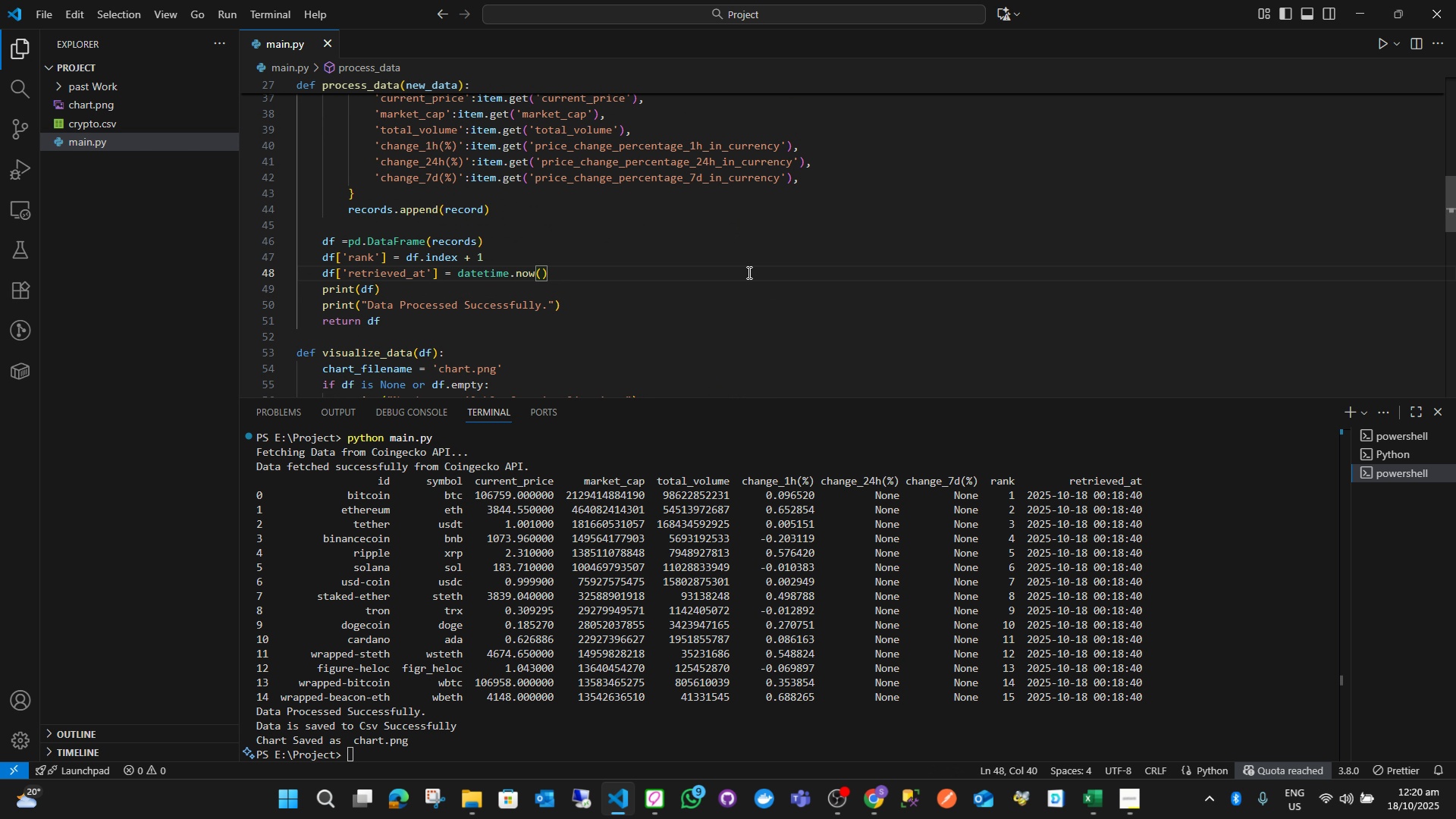 
key(Control+S)
 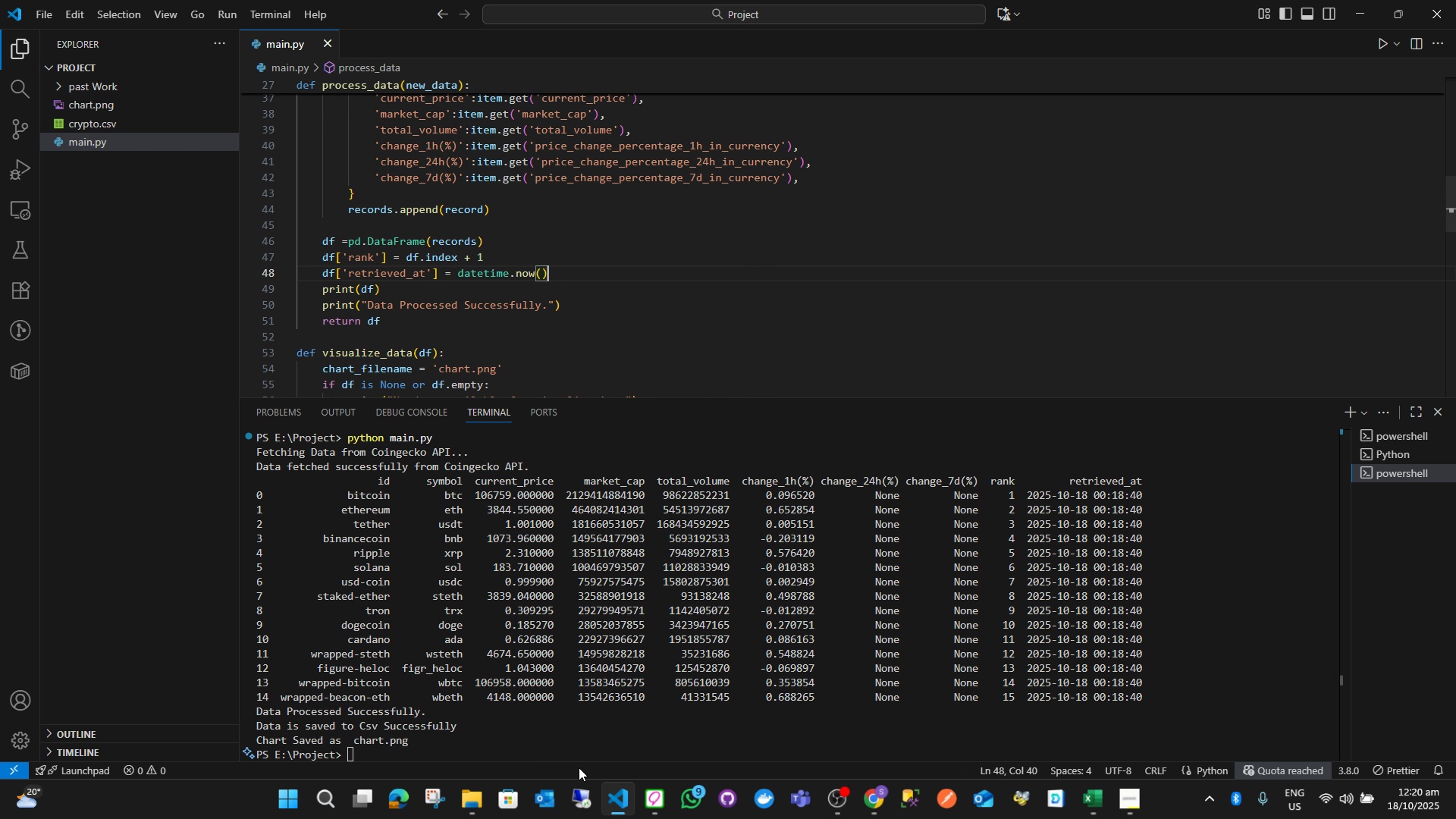 
left_click([579, 717])
 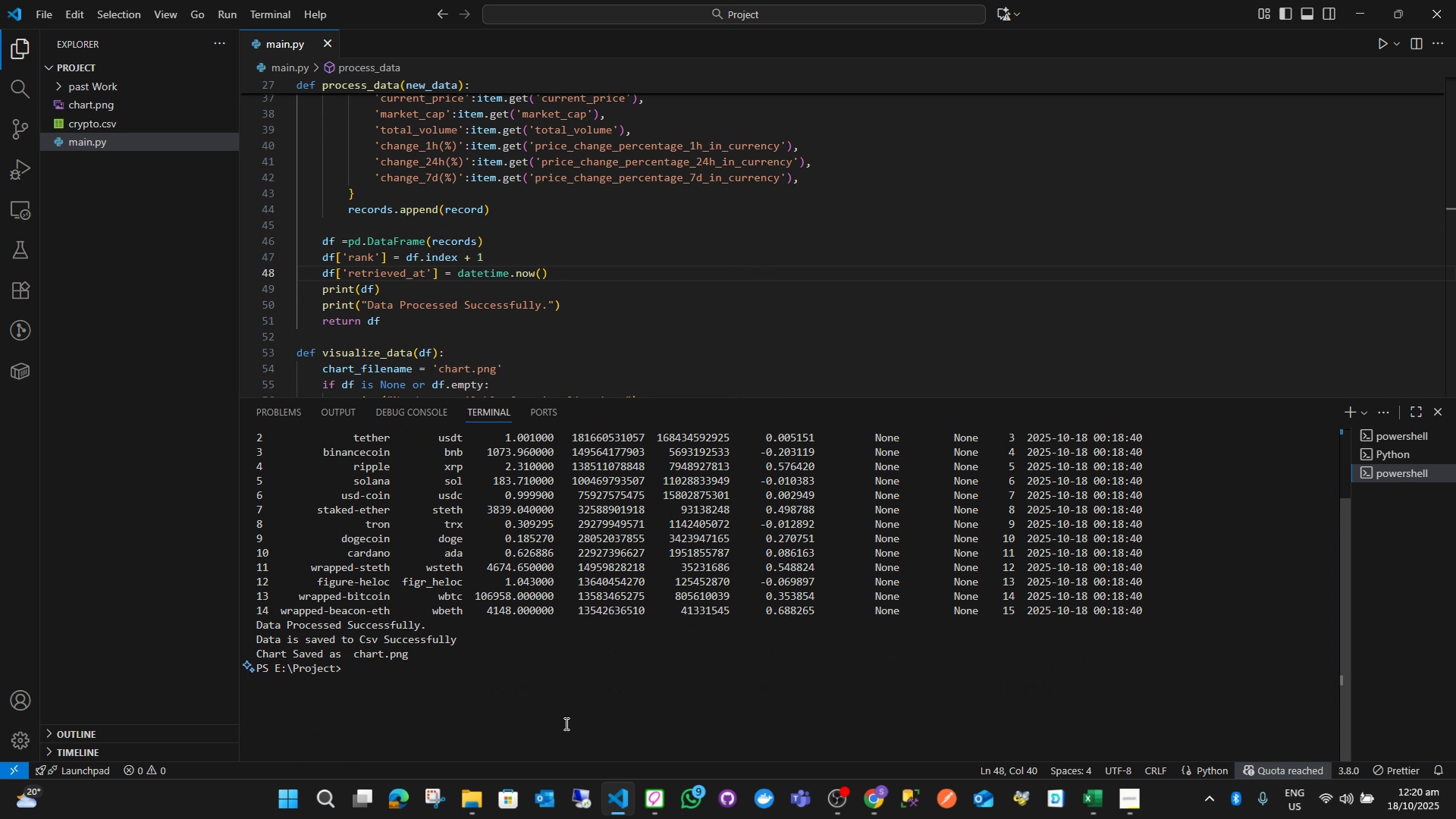 
key(ArrowUp)
 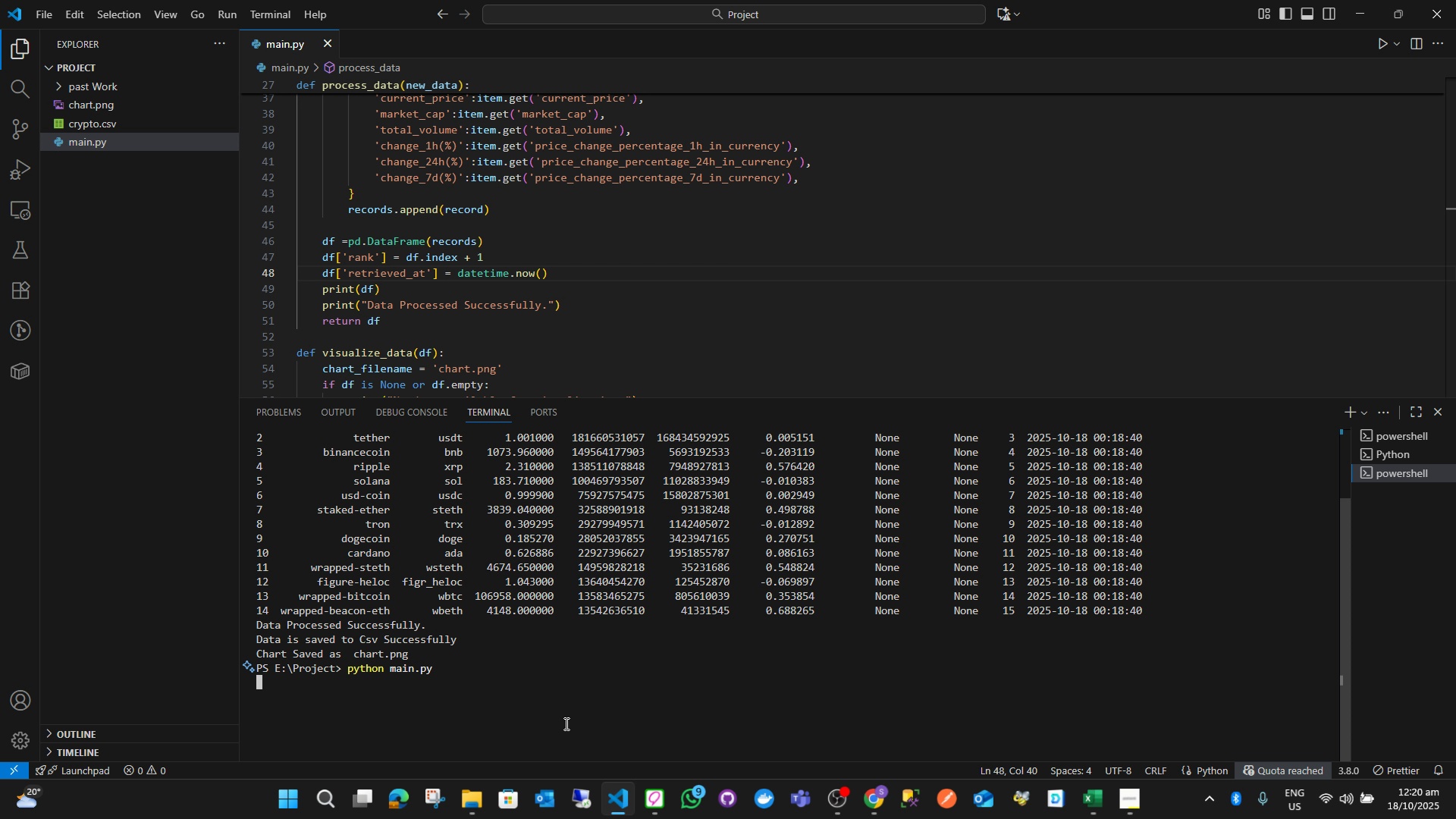 
key(Enter)
 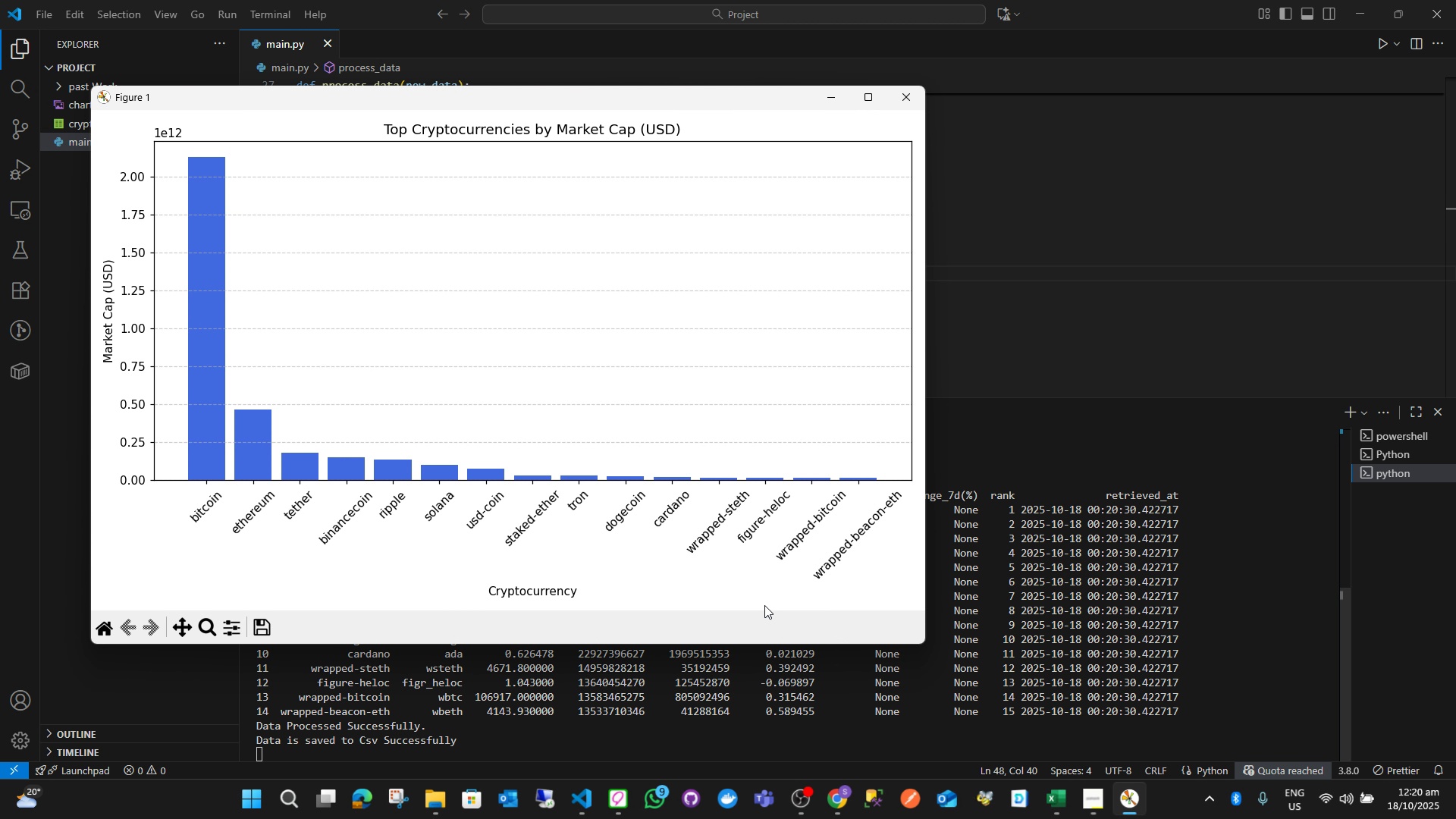 
wait(8.52)
 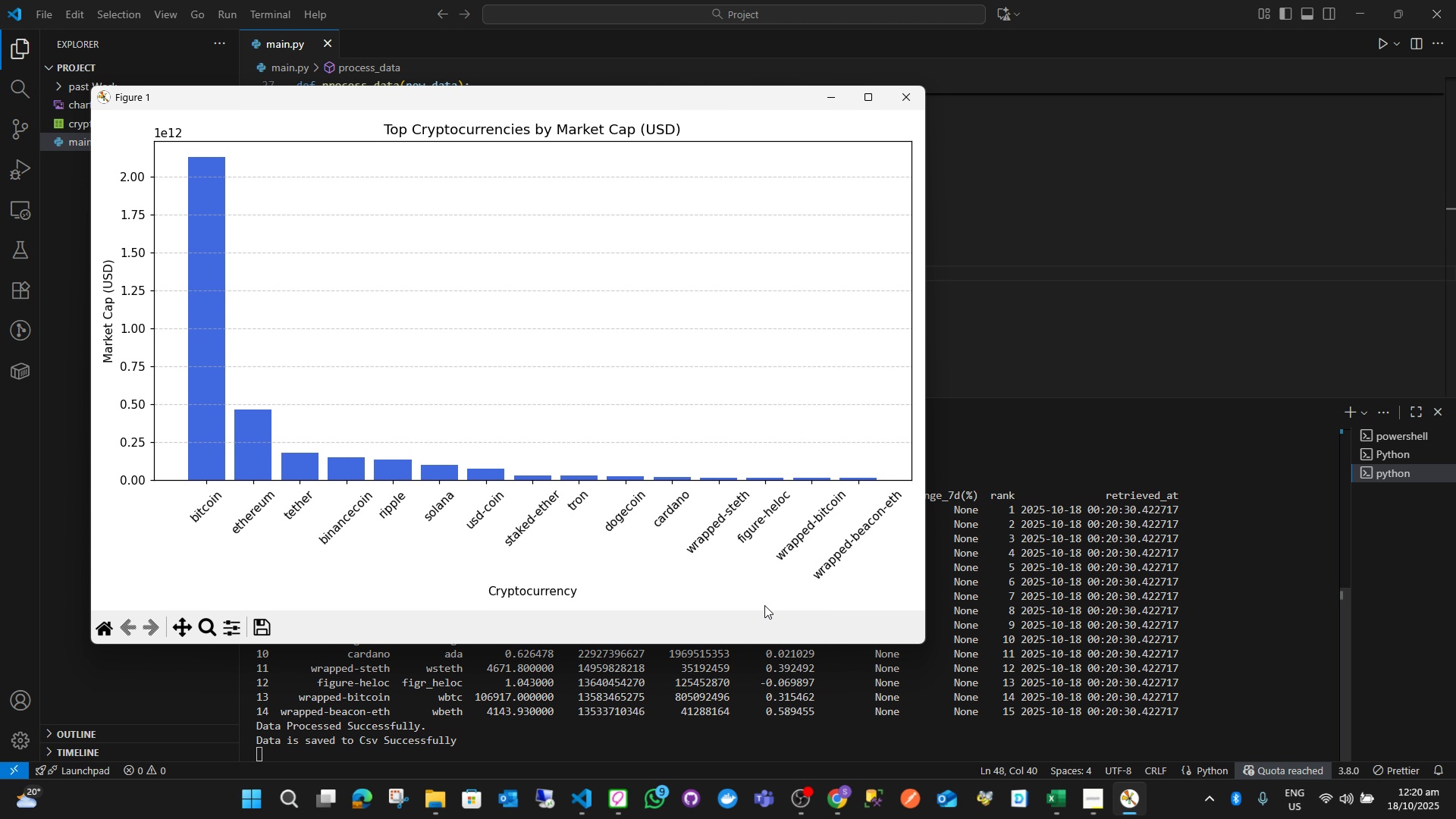 
left_click([915, 101])
 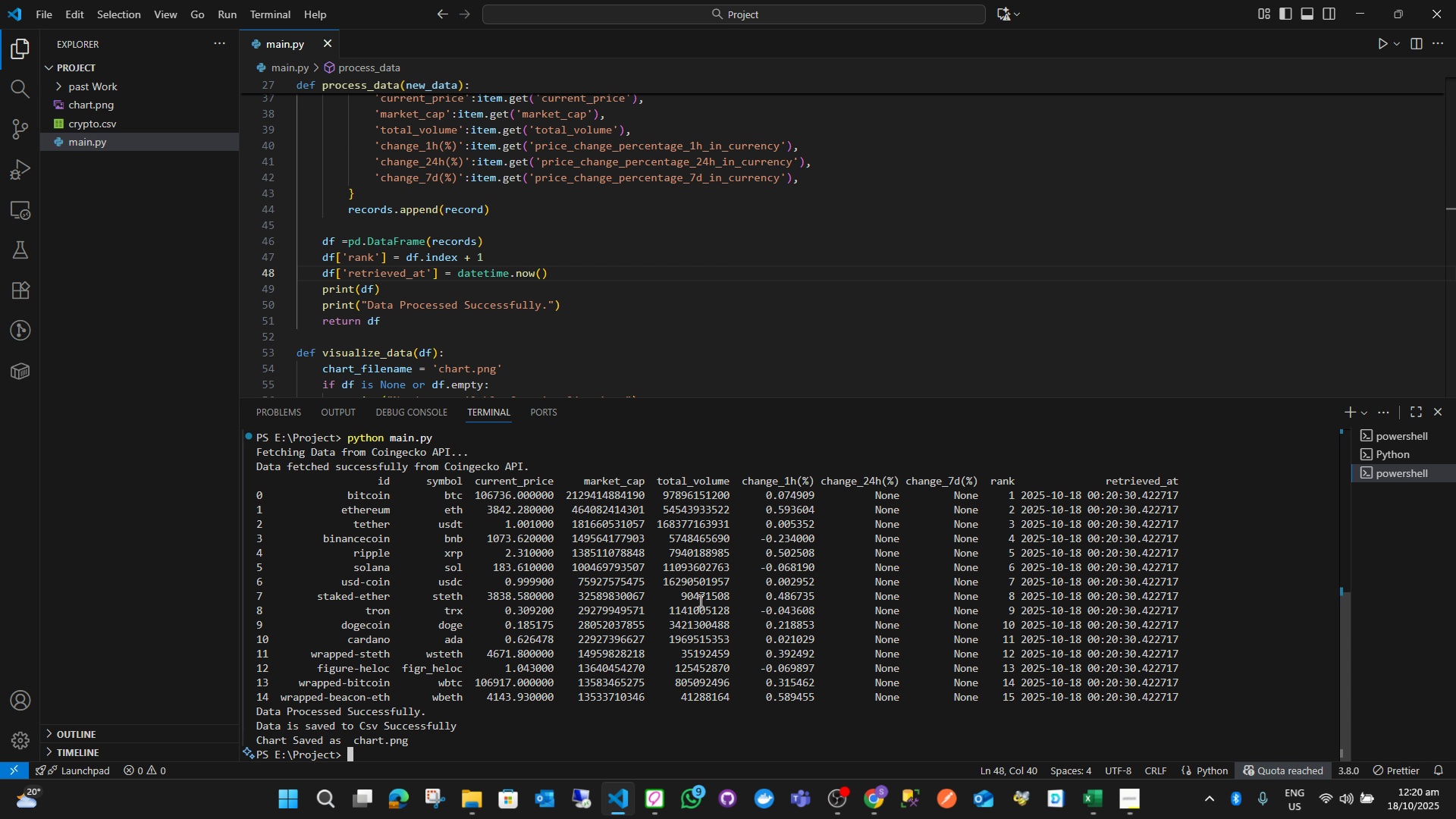 
left_click([588, 717])
 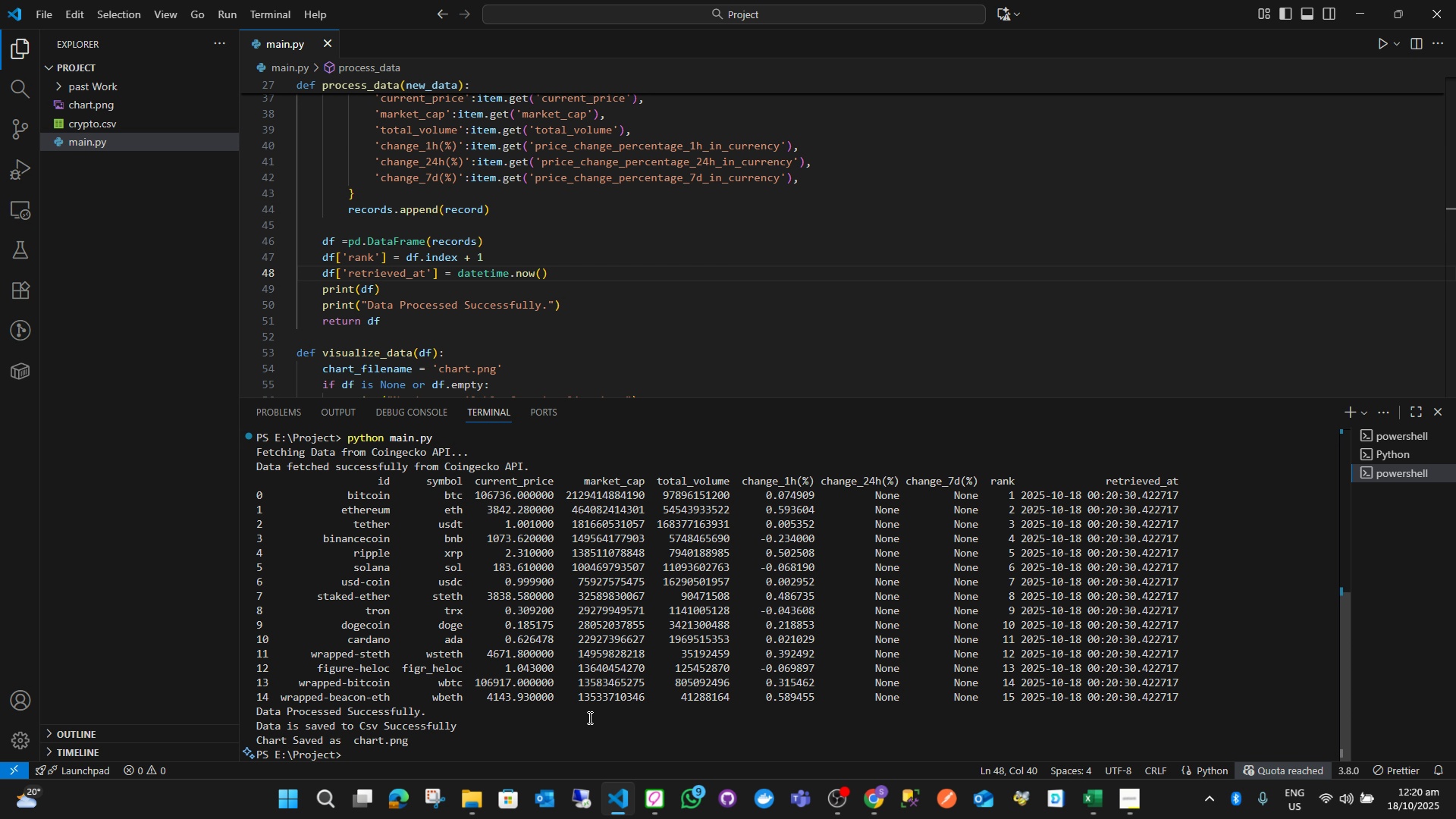 
type(cls)
 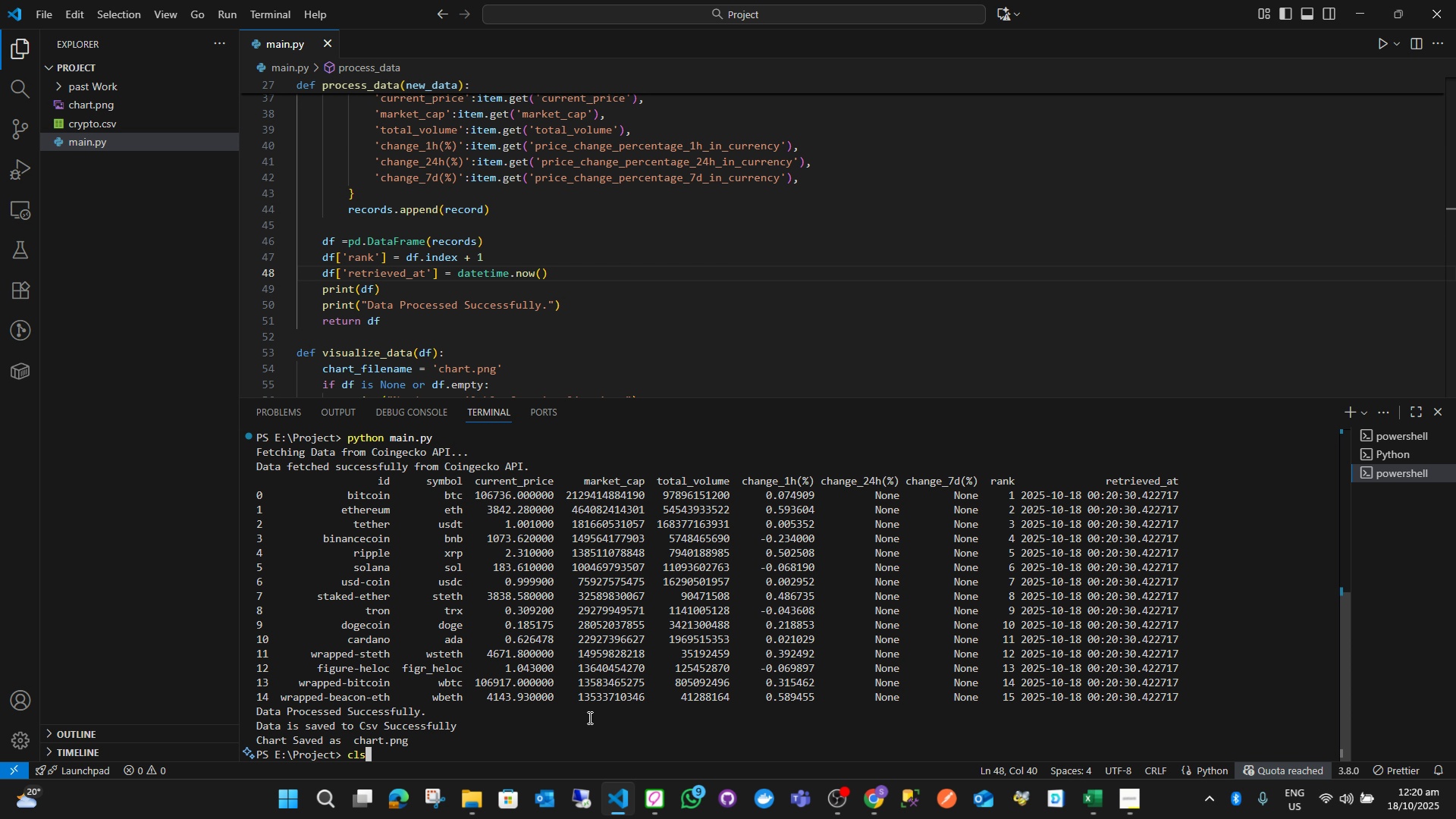 
key(Enter)
 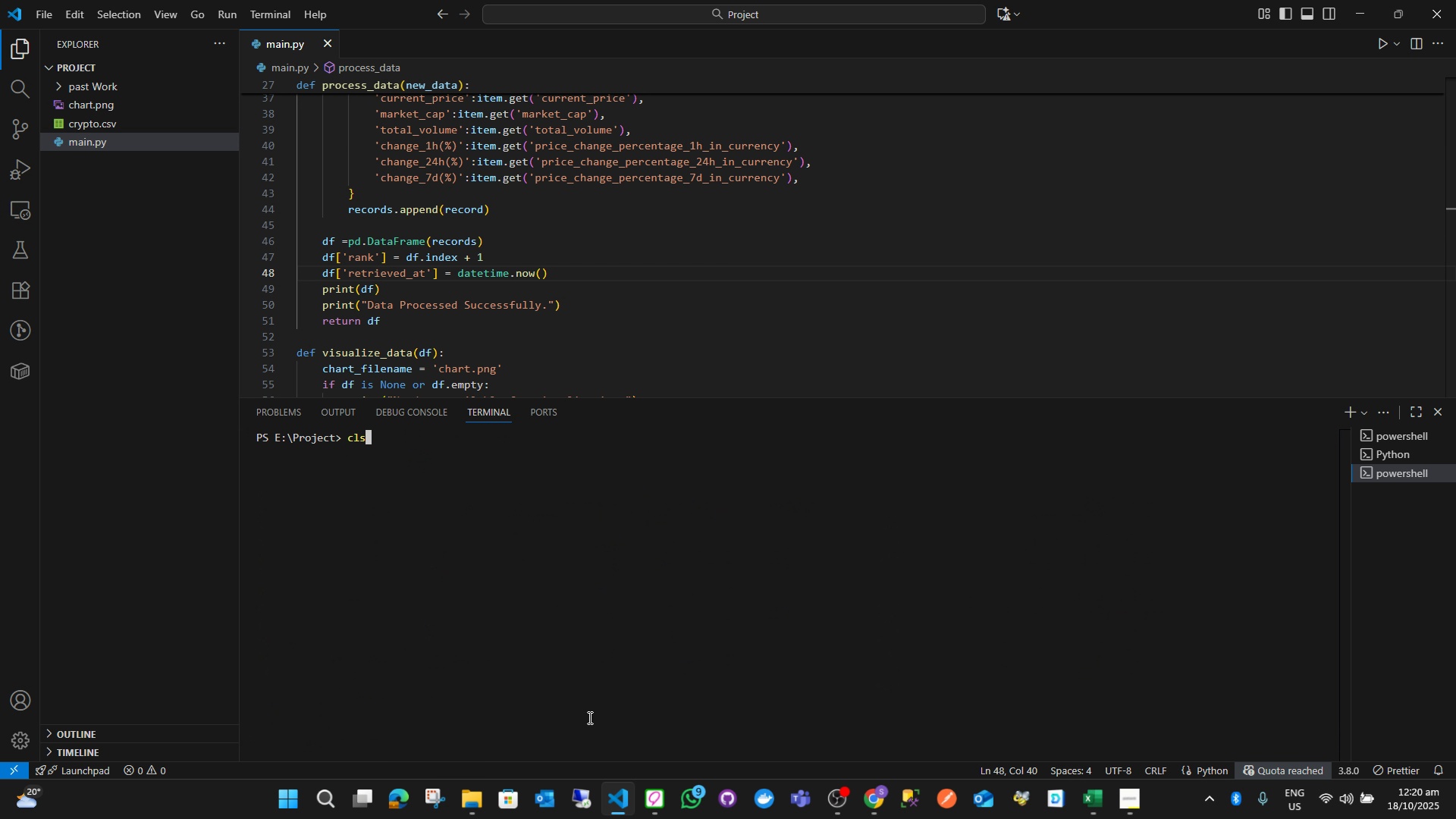 
key(ArrowUp)
 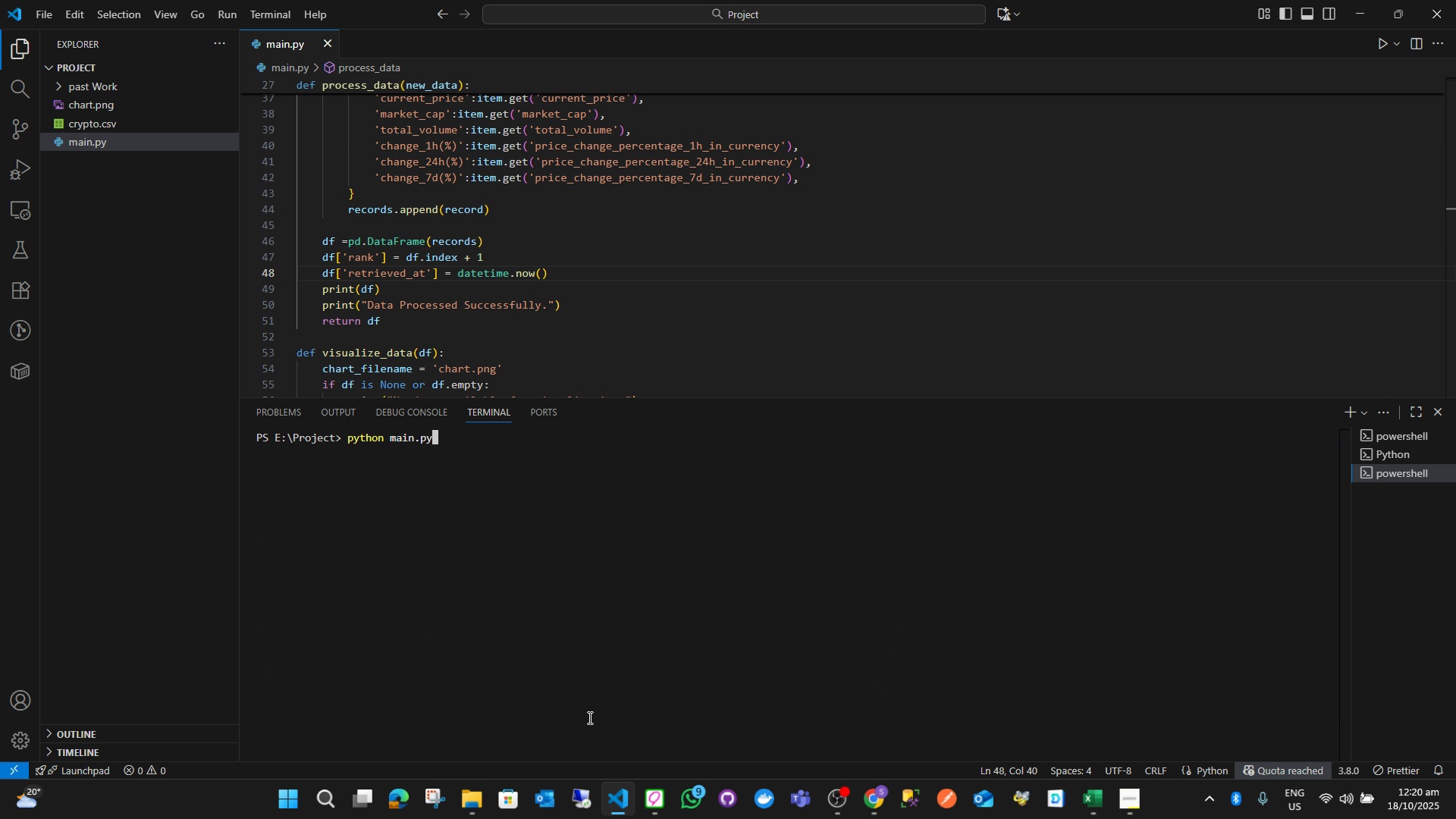 
key(ArrowUp)
 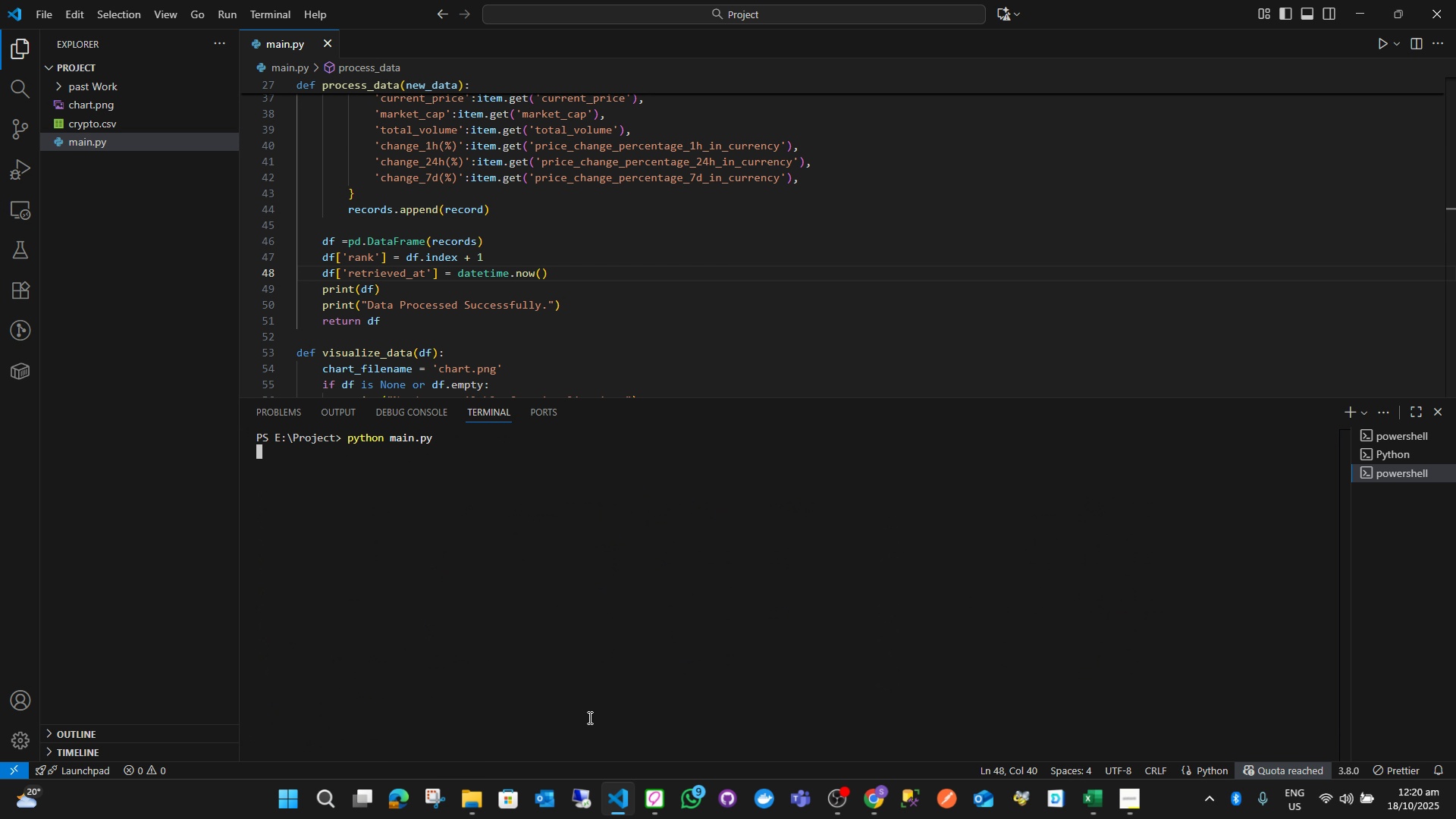 
key(Enter)
 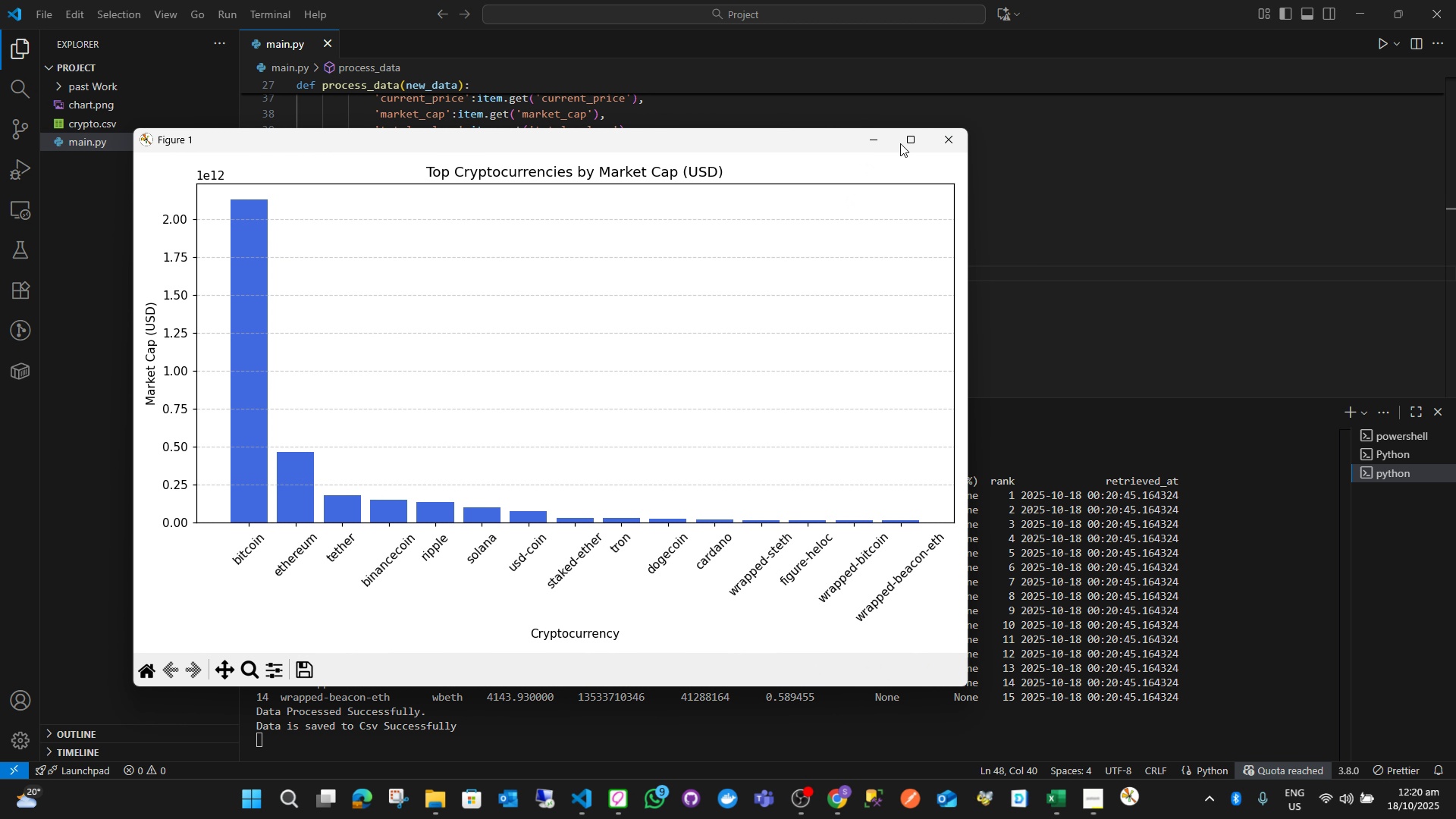 
left_click([951, 143])
 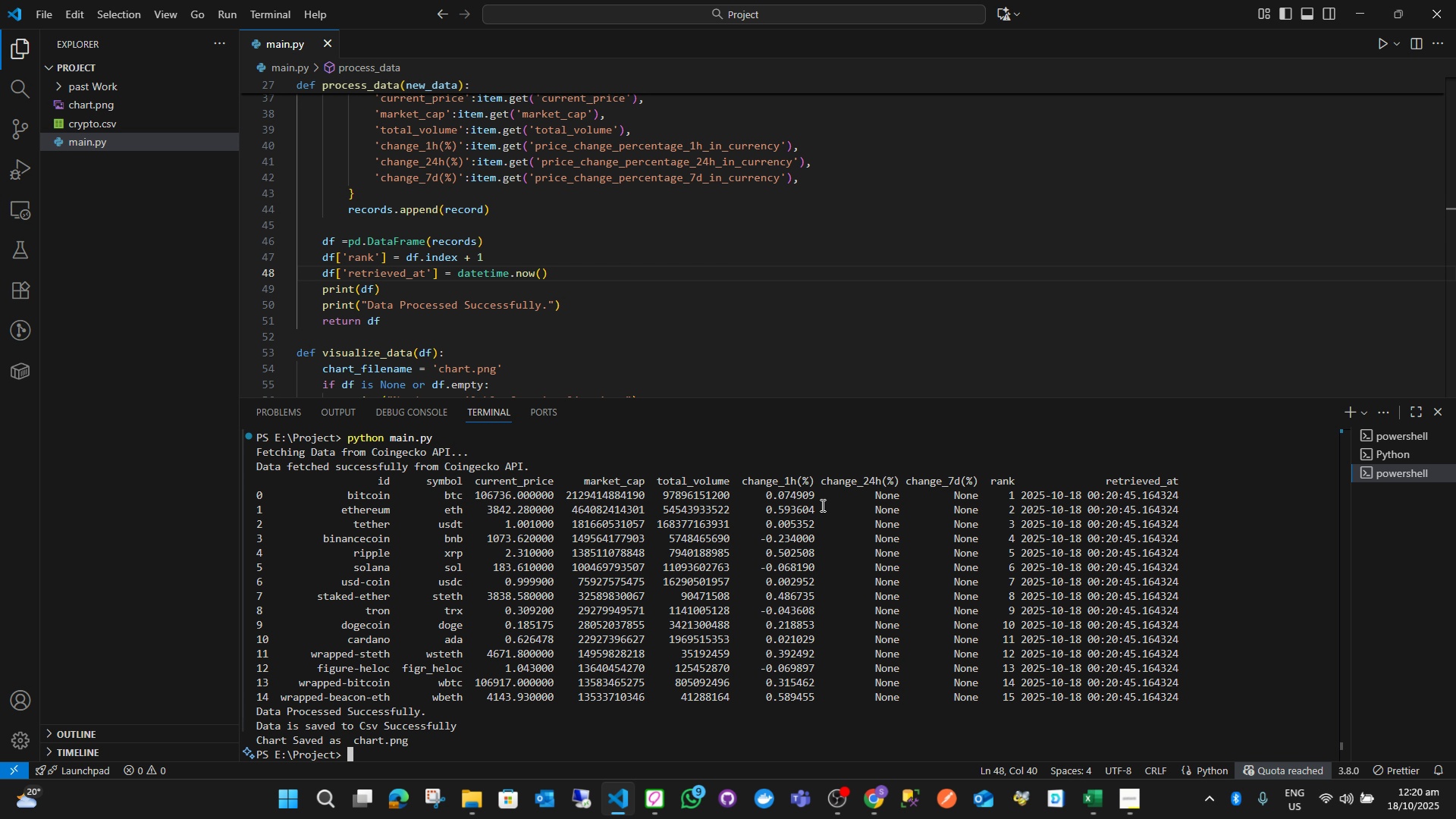 
key(Alt+AltLeft)
 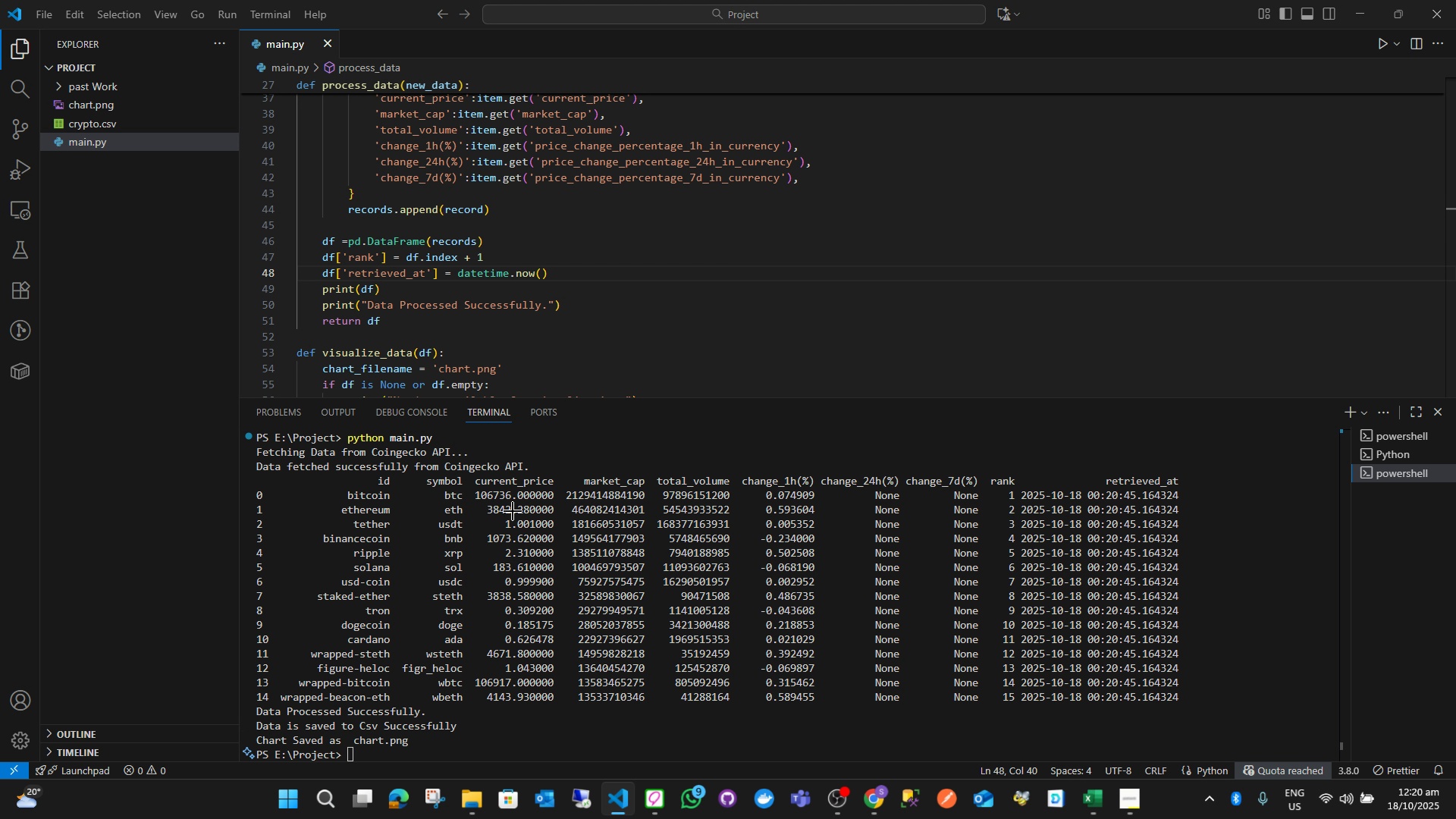 
key(Alt+Tab)